 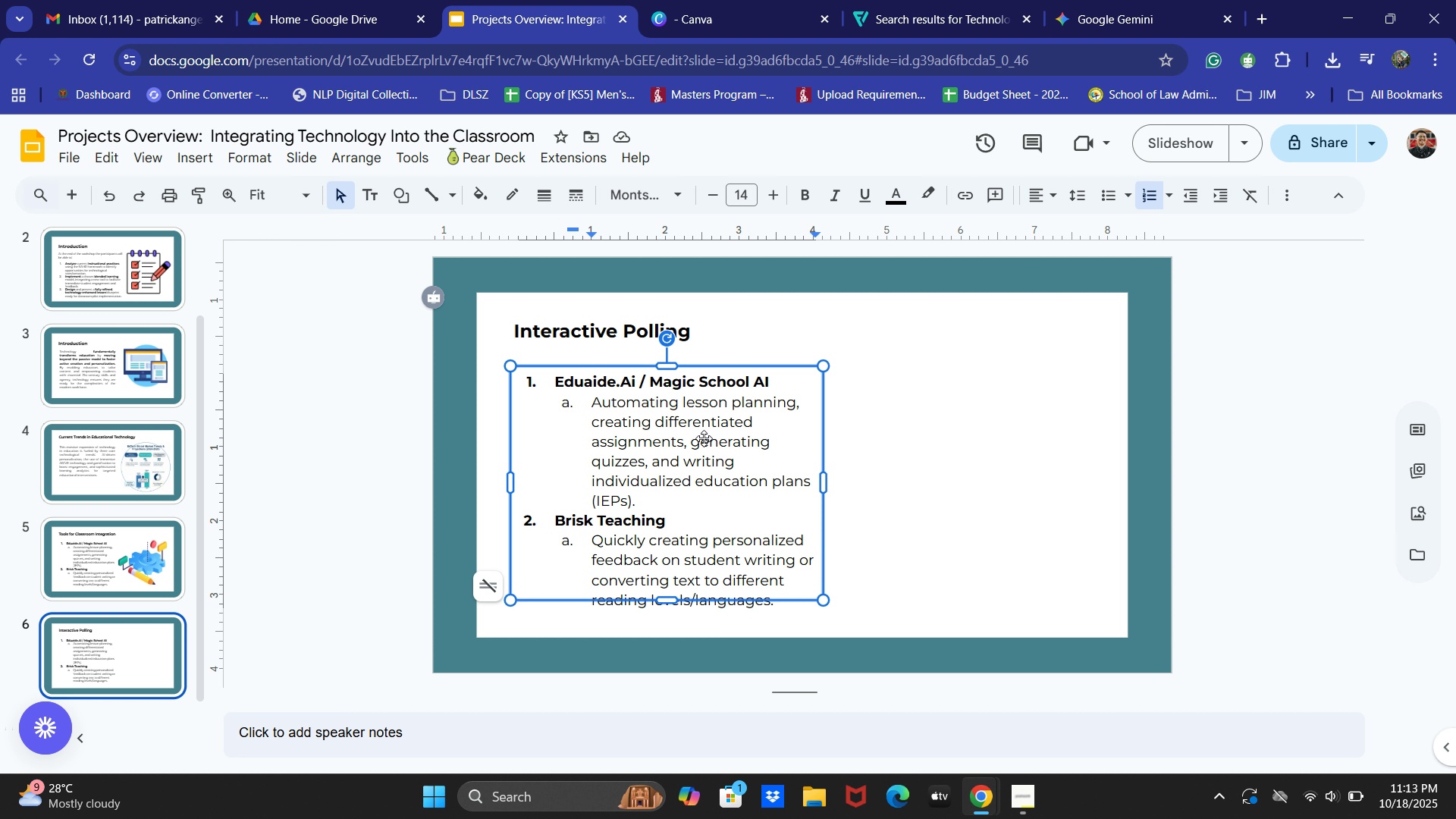 
left_click([376, 497])
 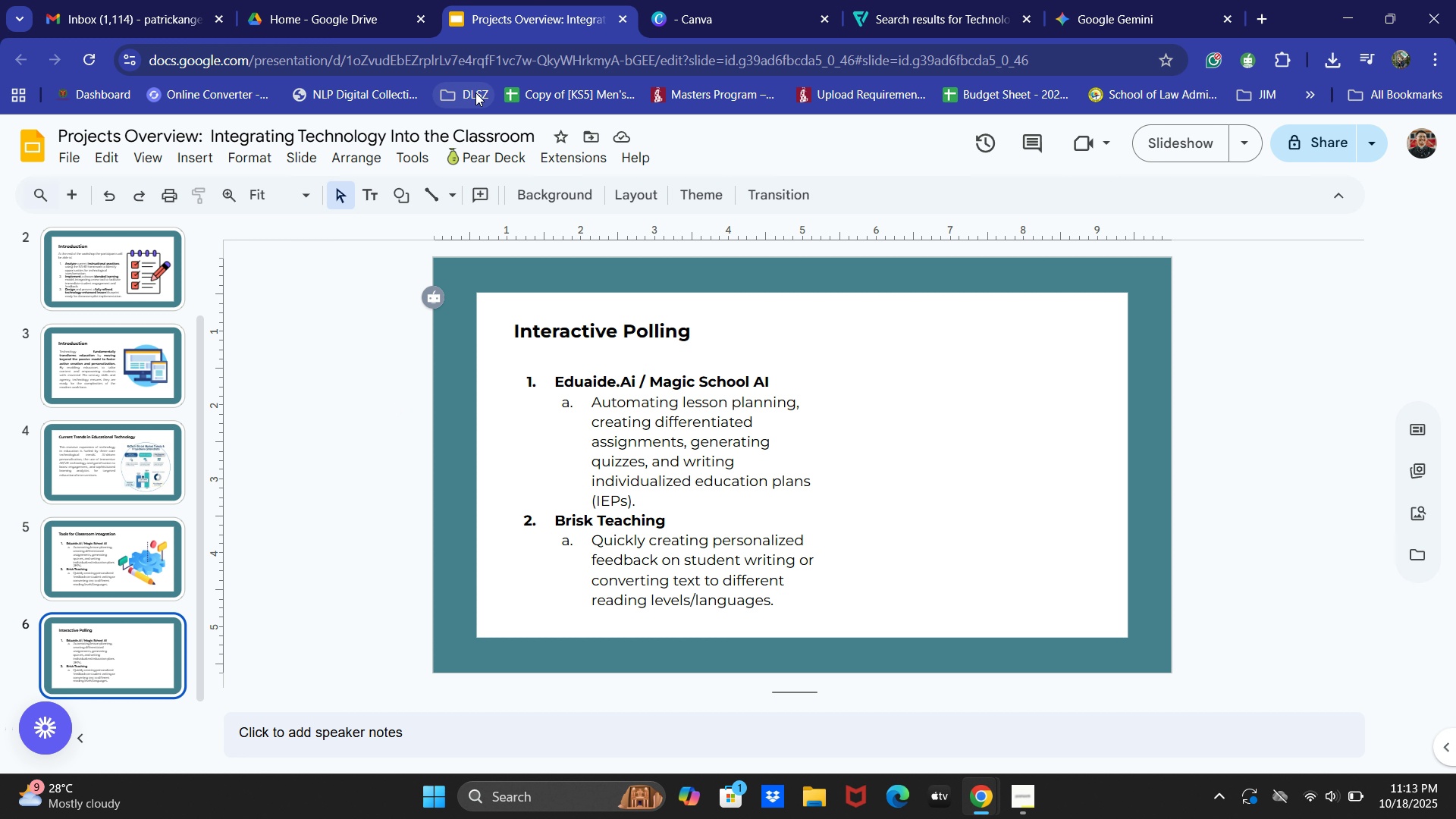 
mouse_move([1125, 60])
 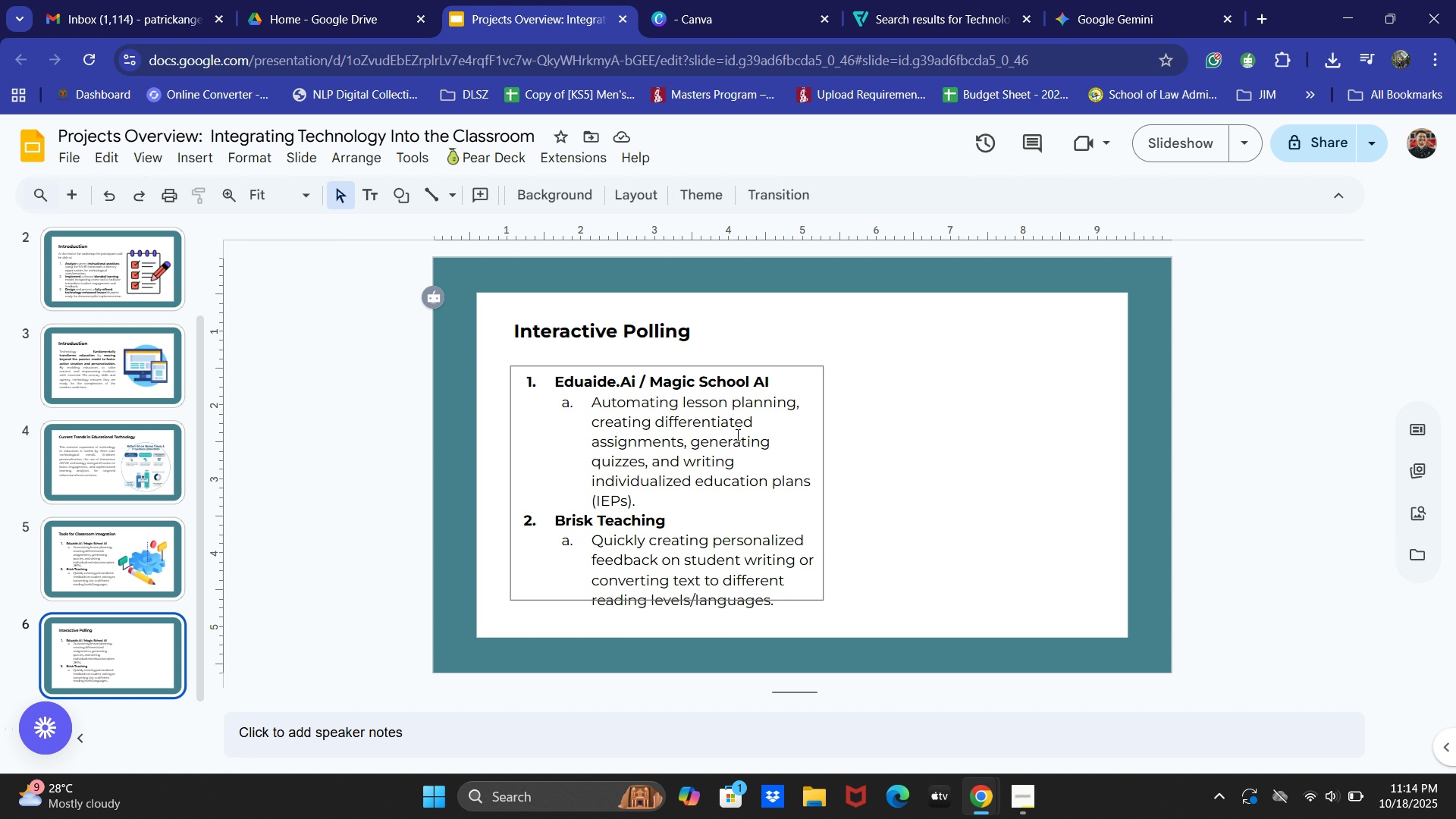 
left_click_drag(start_coordinate=[367, 0], to_coordinate=[361, 0])
 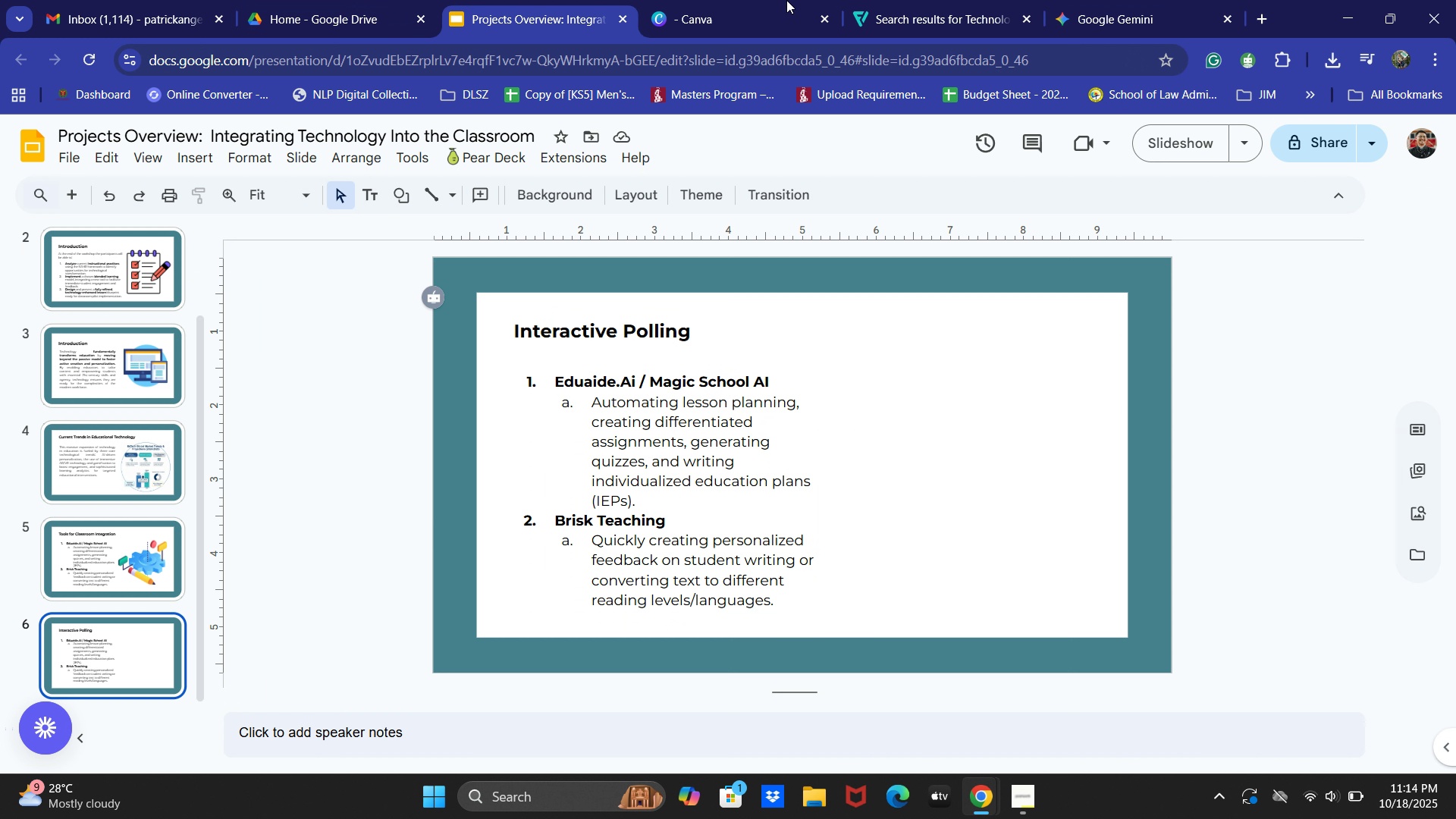 
double_click([849, 0])
 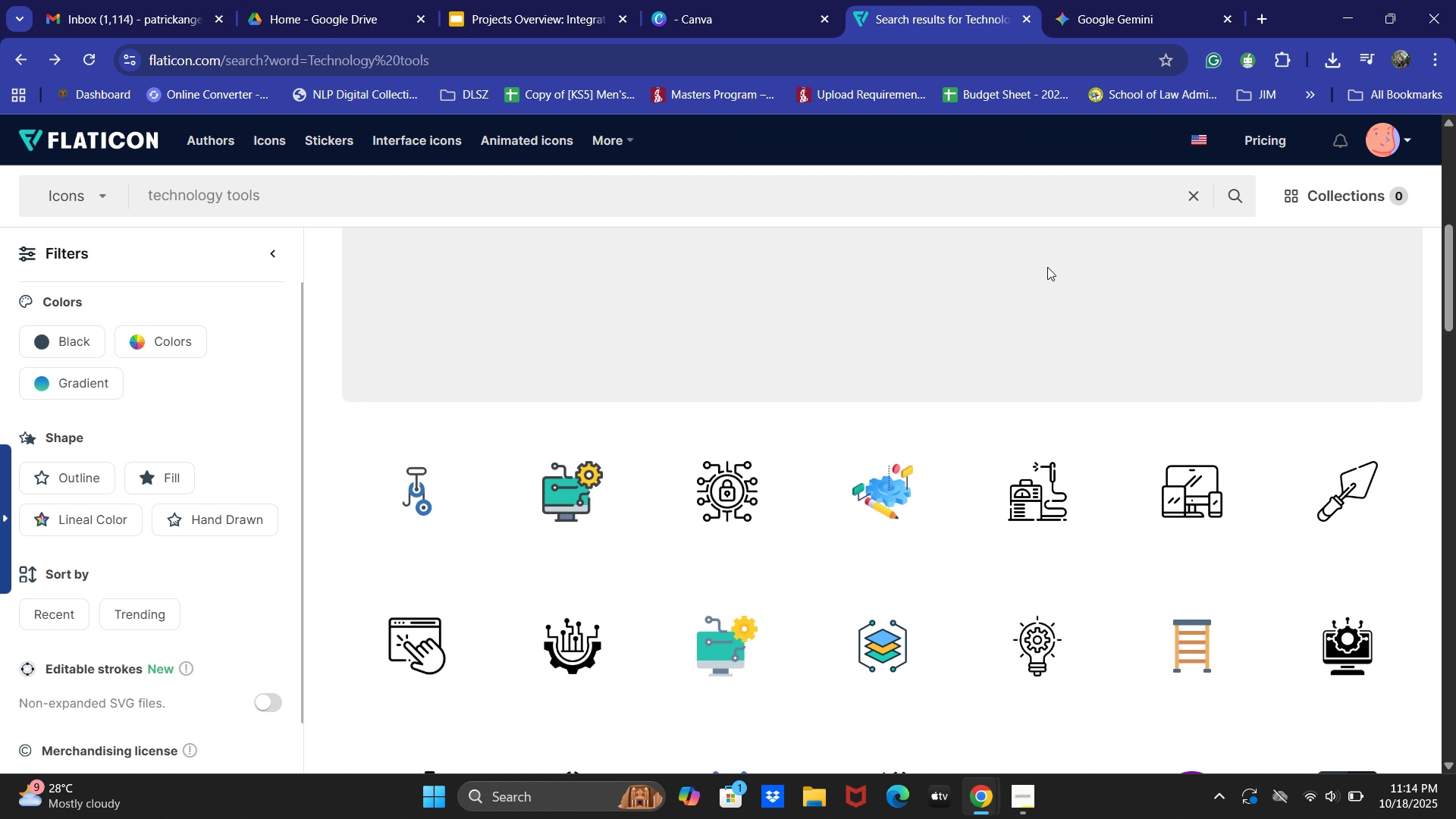 
scroll: coordinate [664, 551], scroll_direction: down, amount: 3.0
 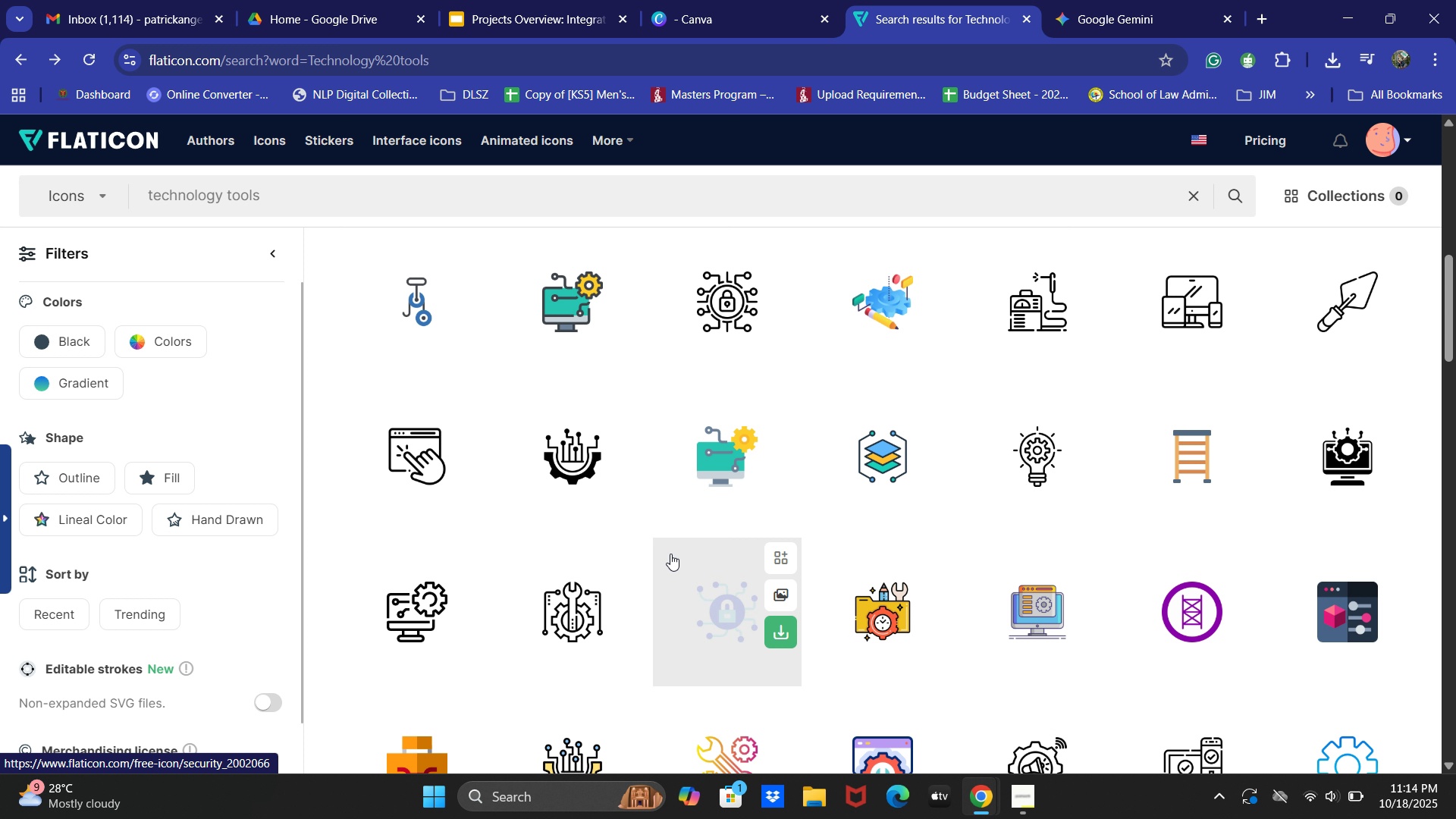 
scroll: coordinate [670, 554], scroll_direction: up, amount: 2.0
 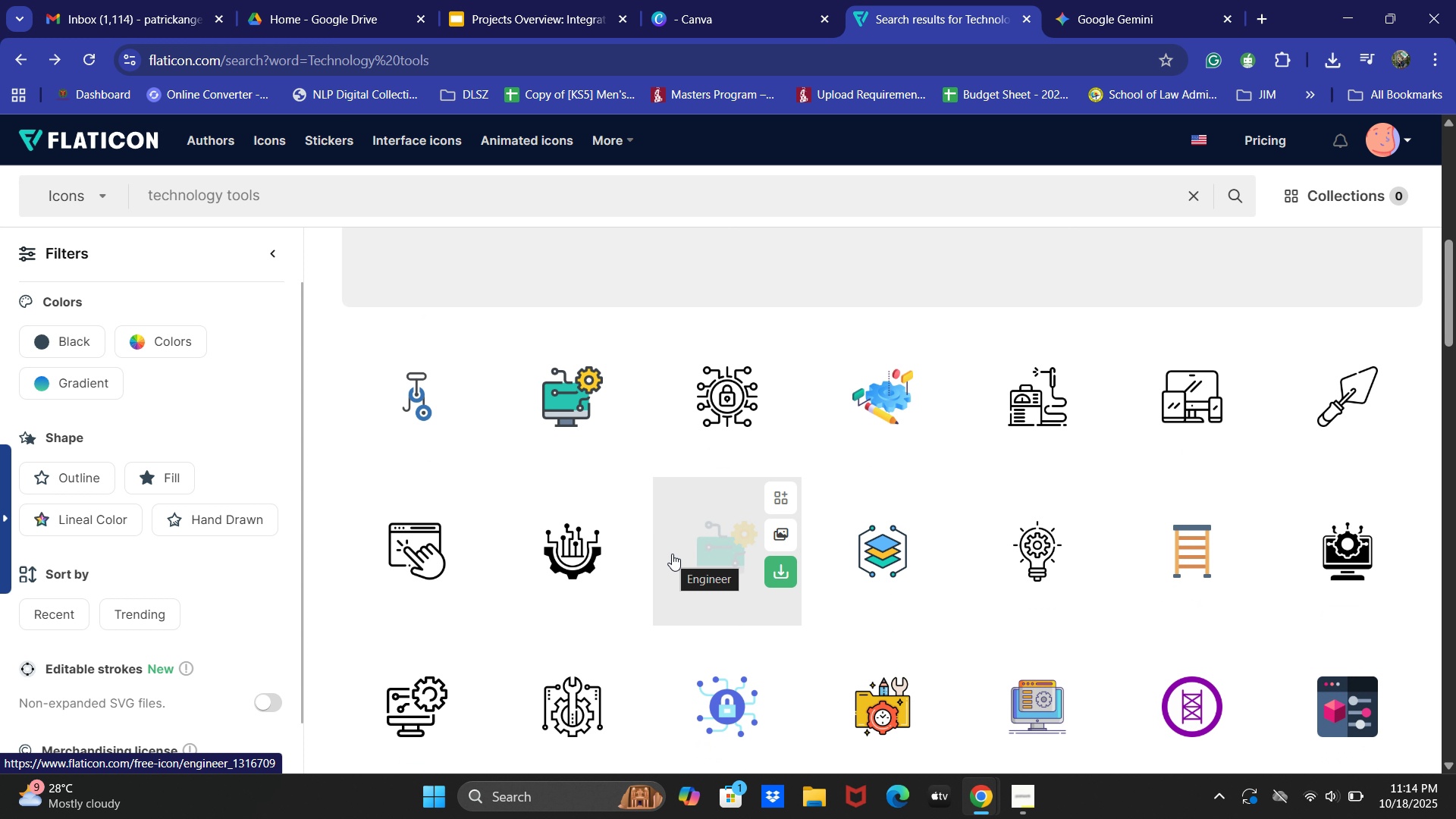 
scroll: coordinate [742, 598], scroll_direction: down, amount: 3.0
 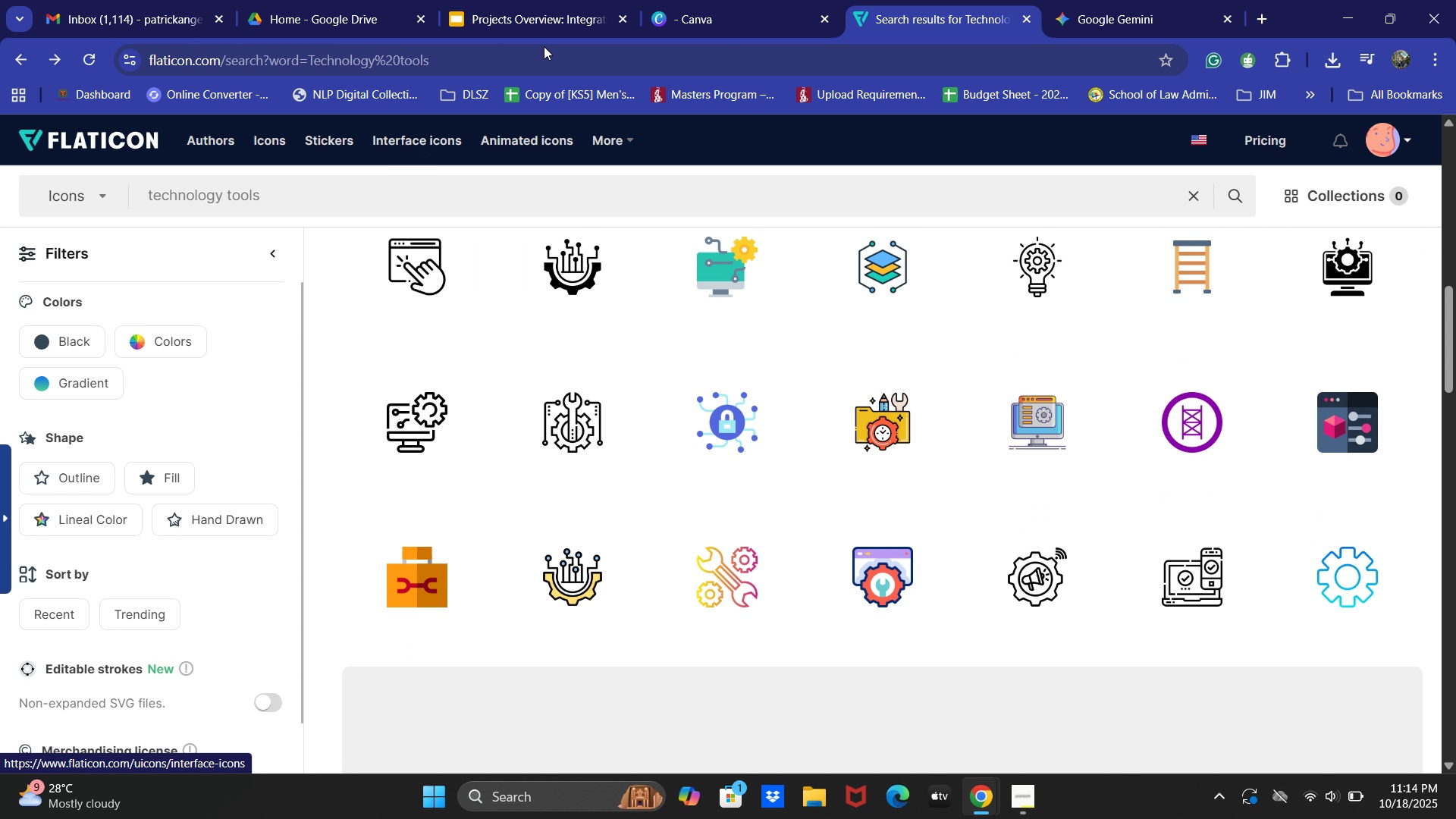 
key(Alt+AltLeft)
 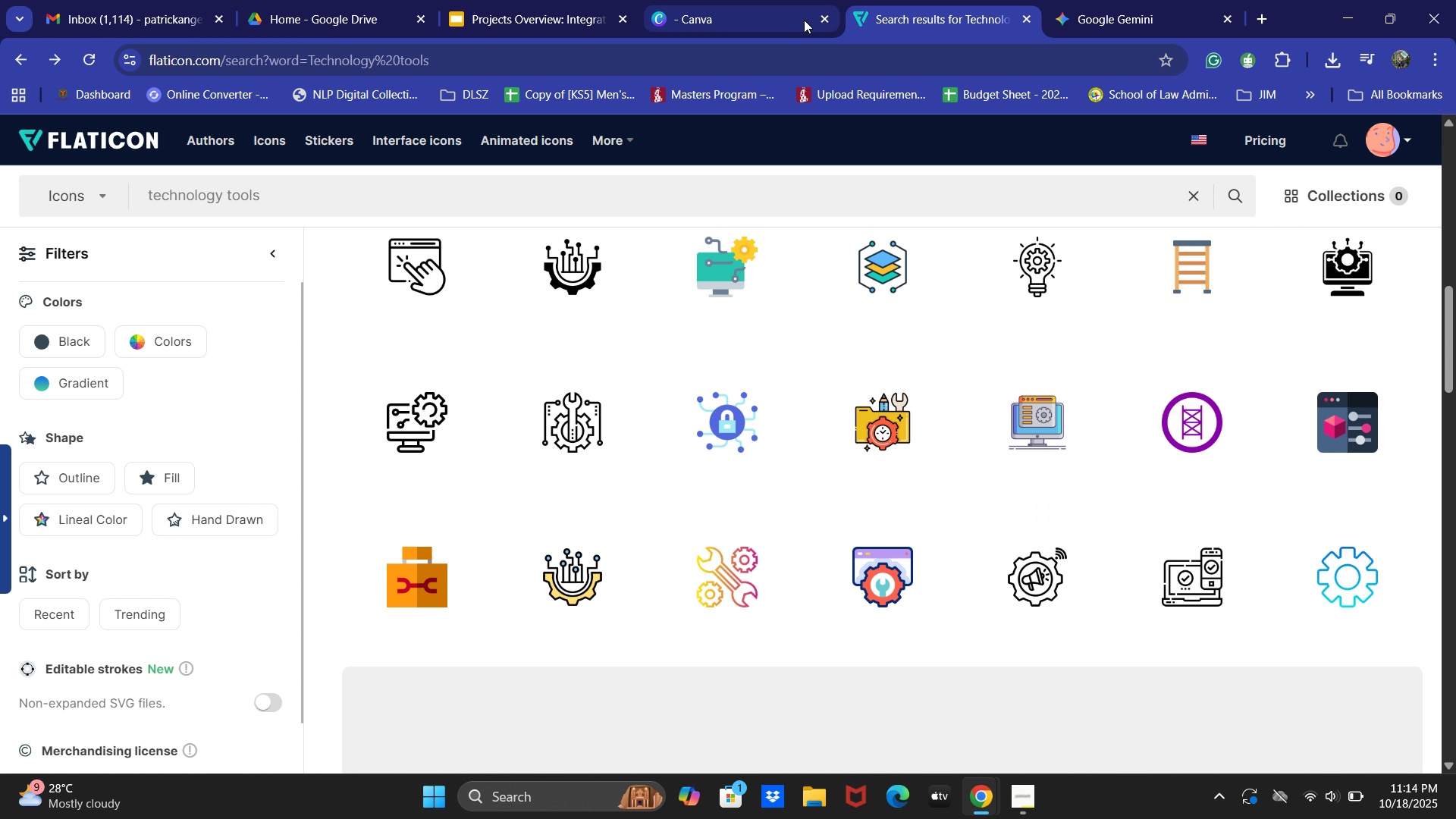 
key(Alt+Tab)